 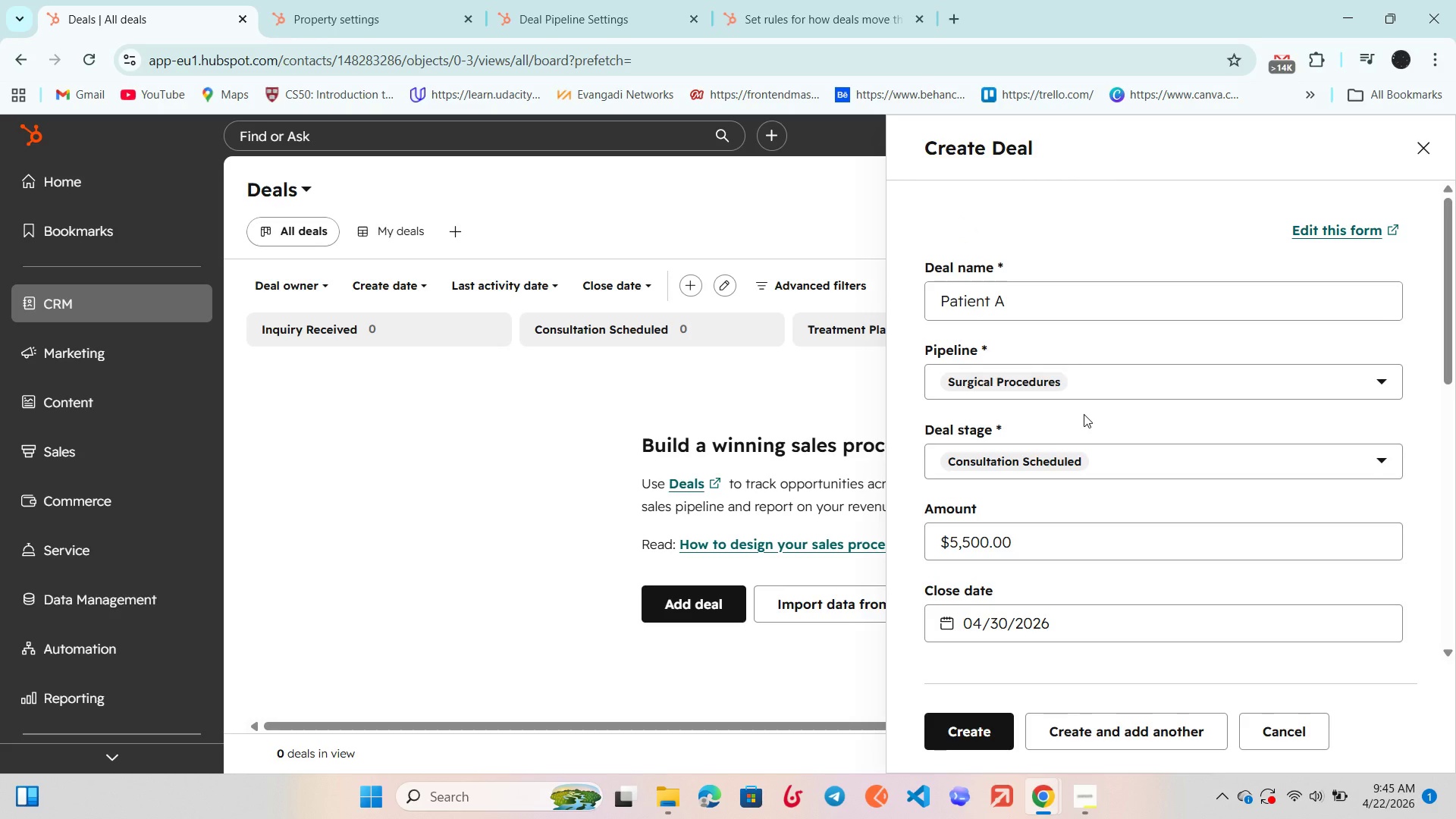 
scroll: coordinate [1113, 579], scroll_direction: down, amount: 5.0
 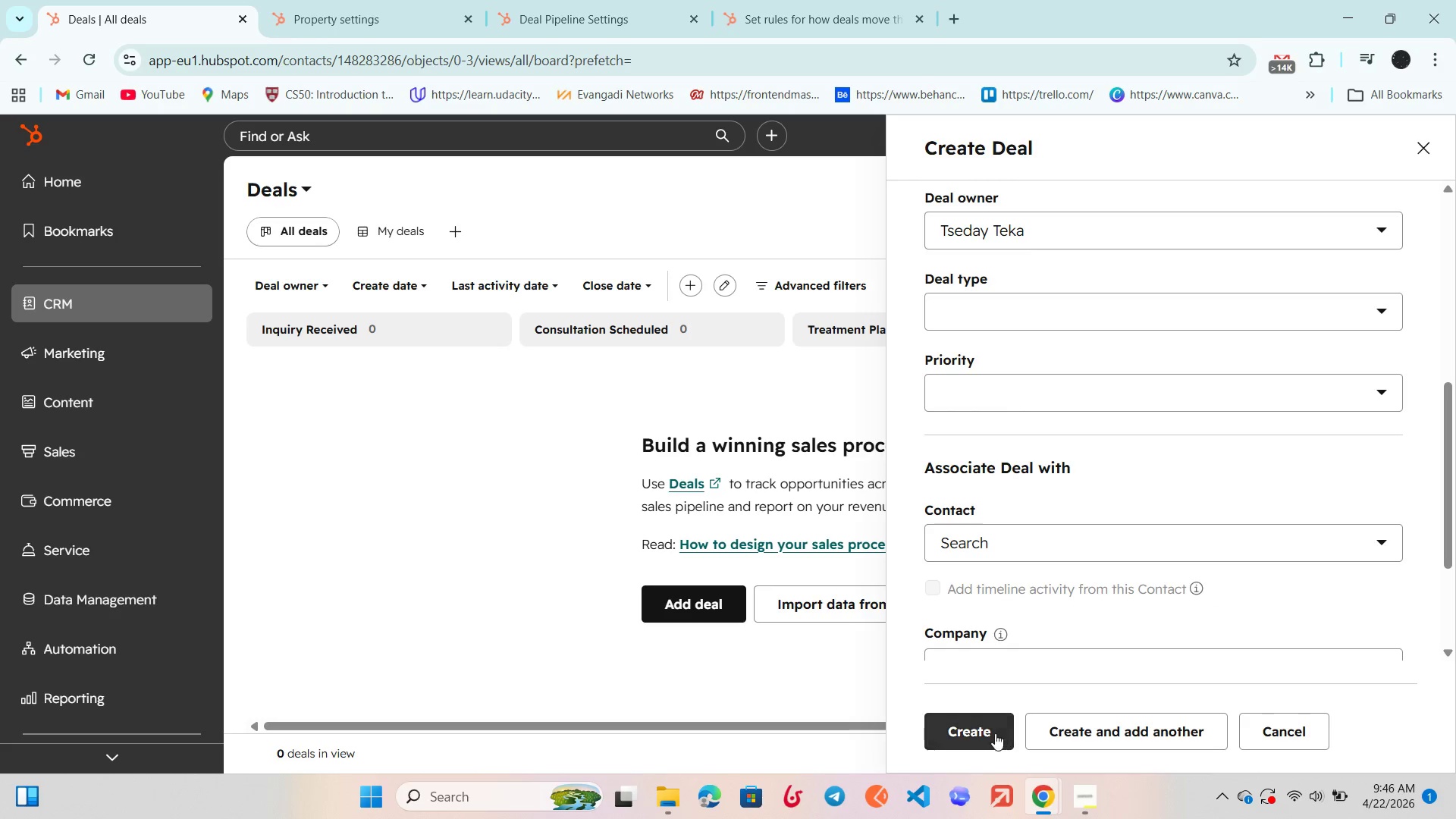 
left_click([995, 733])
 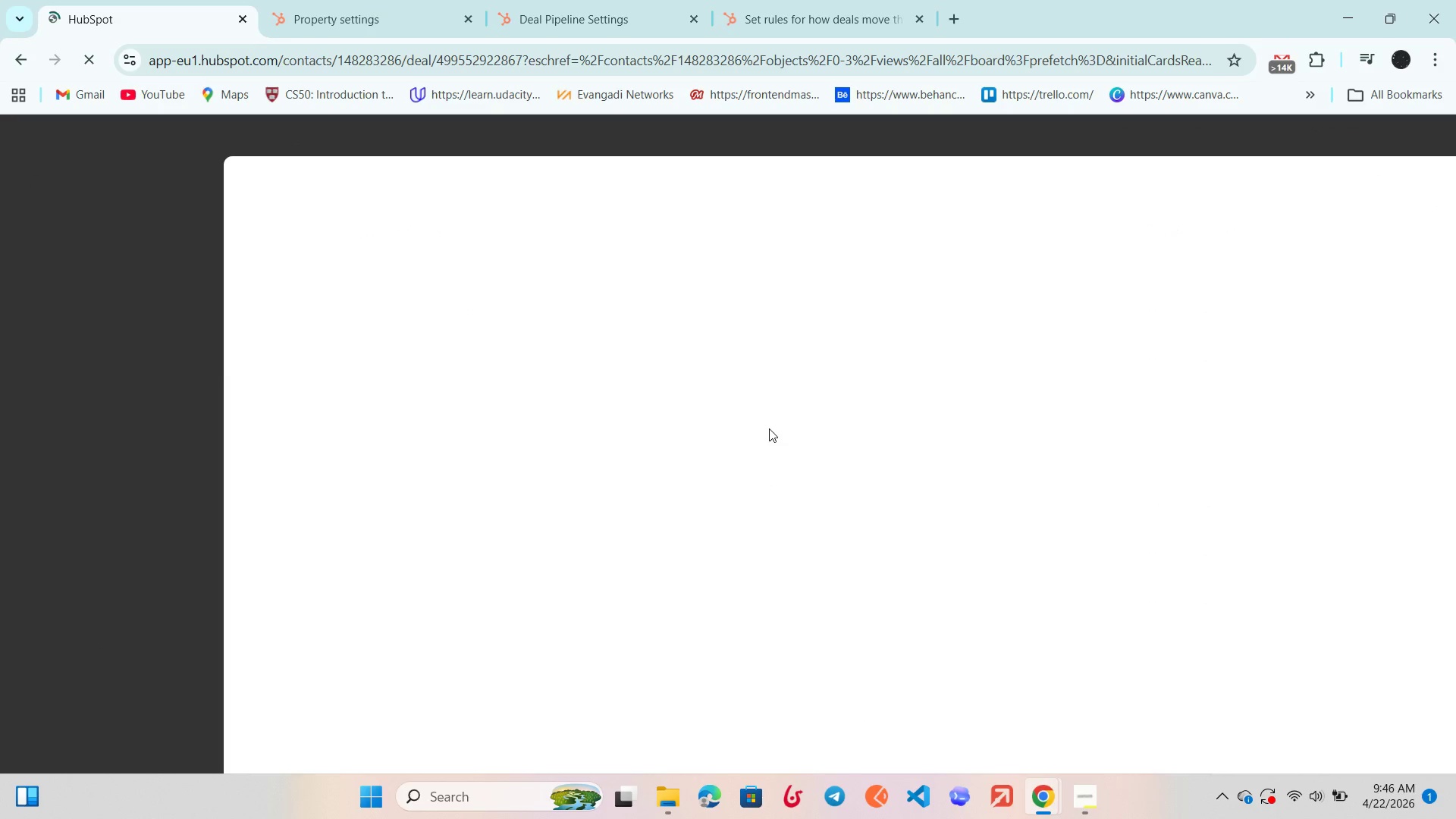 
wait(7.5)
 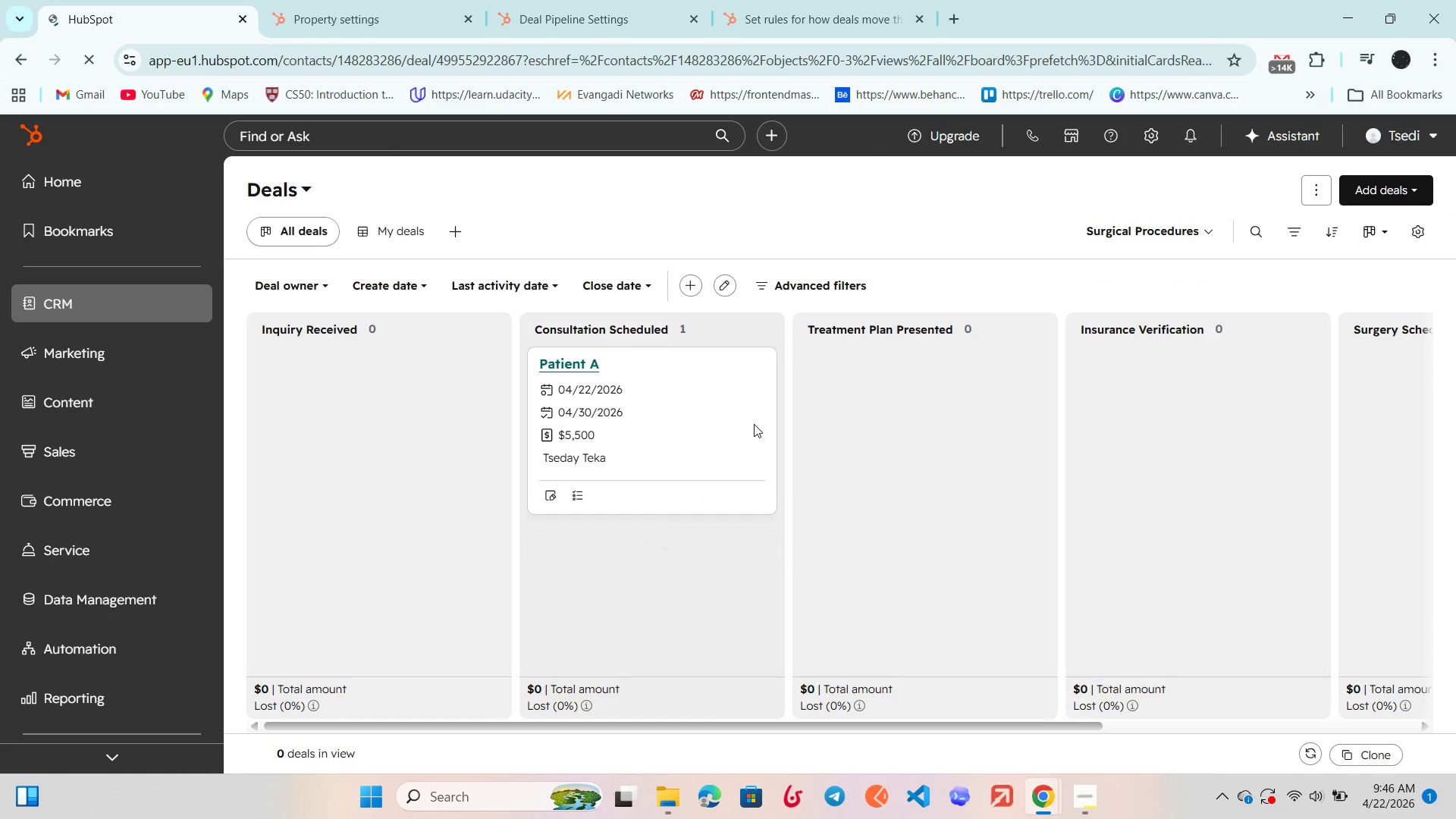 
mouse_move([725, 502])
 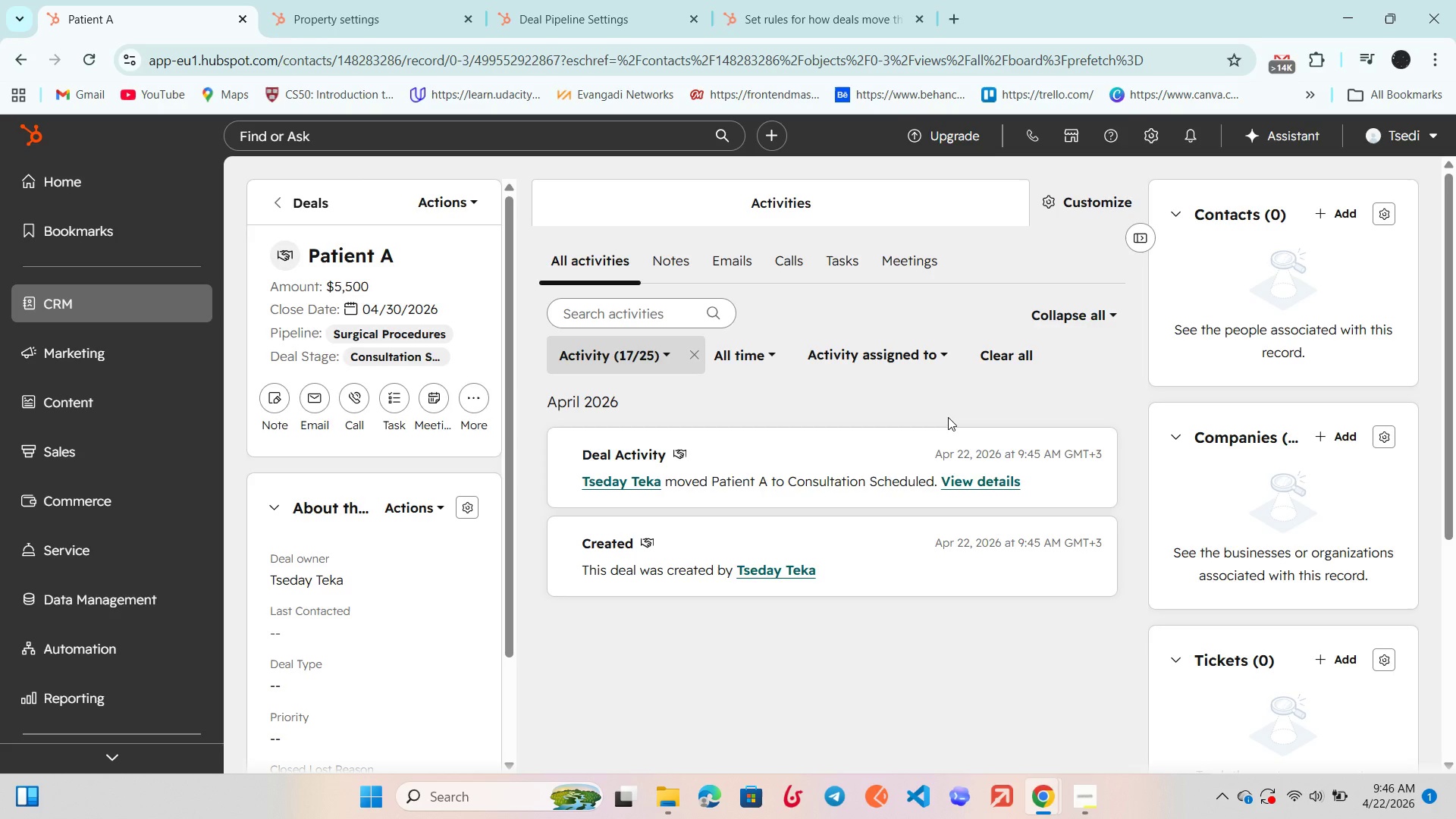 
wait(12.22)
 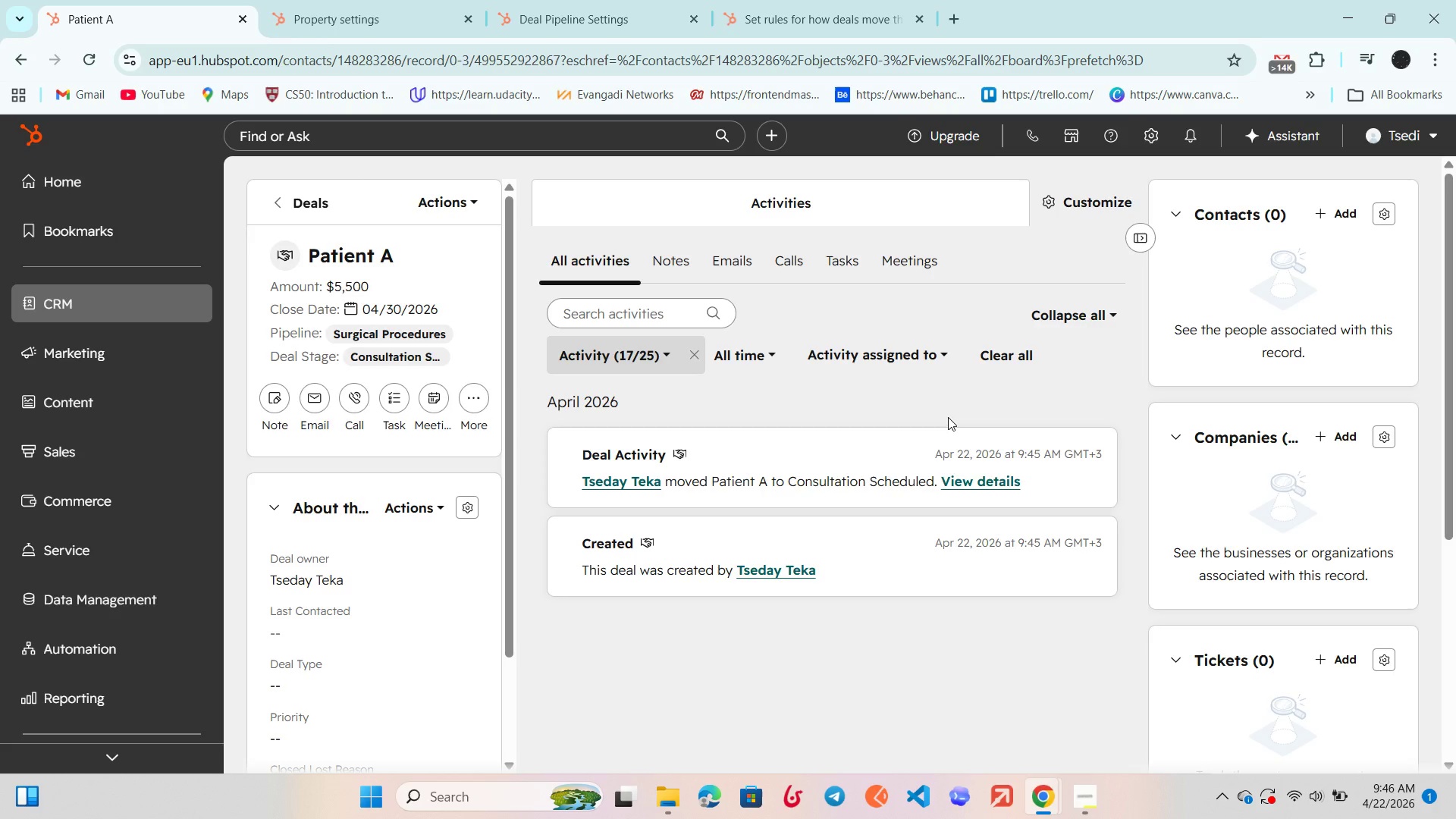 
scroll: coordinate [861, 596], scroll_direction: down, amount: 6.0
 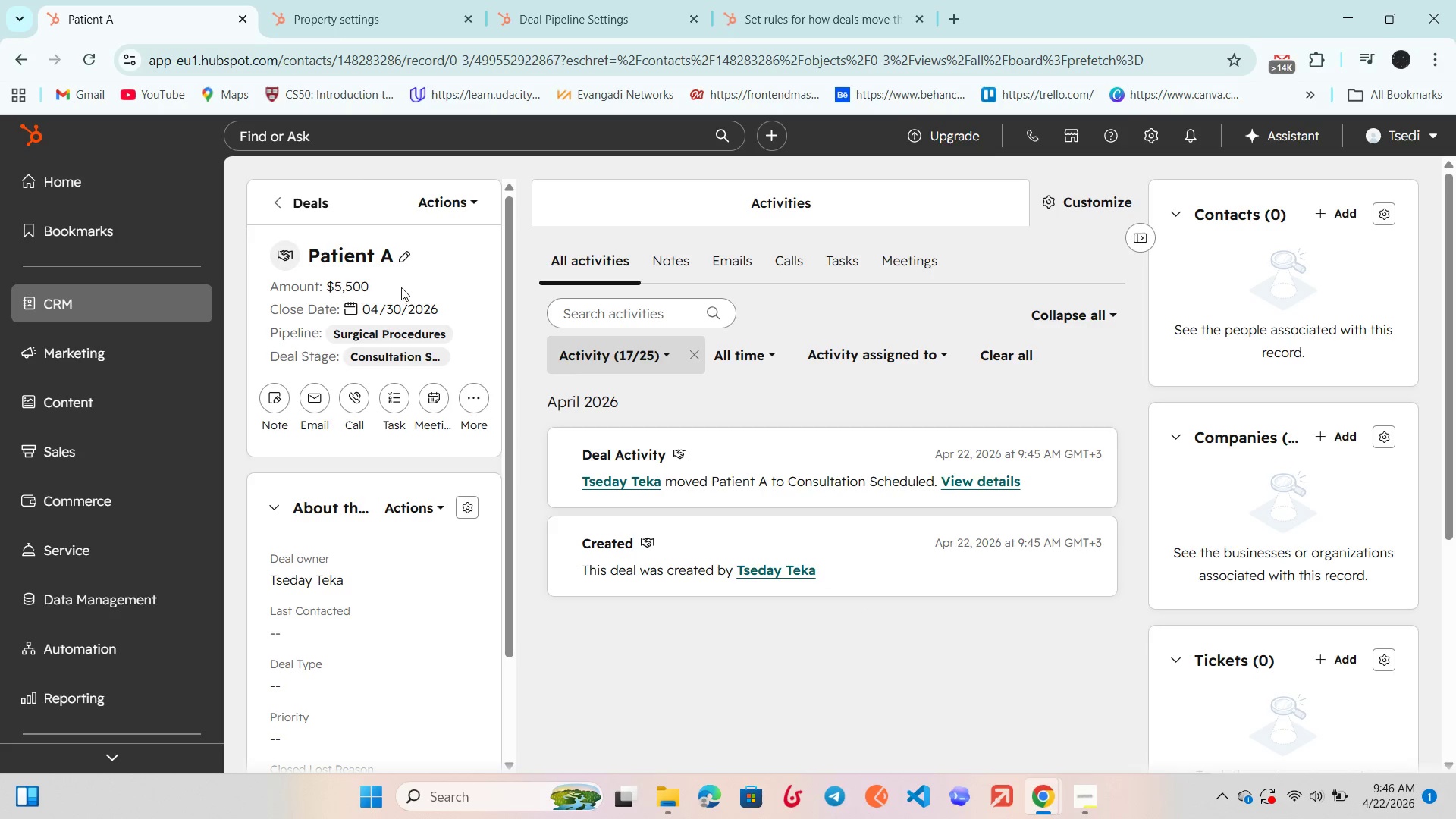 
wait(13.16)
 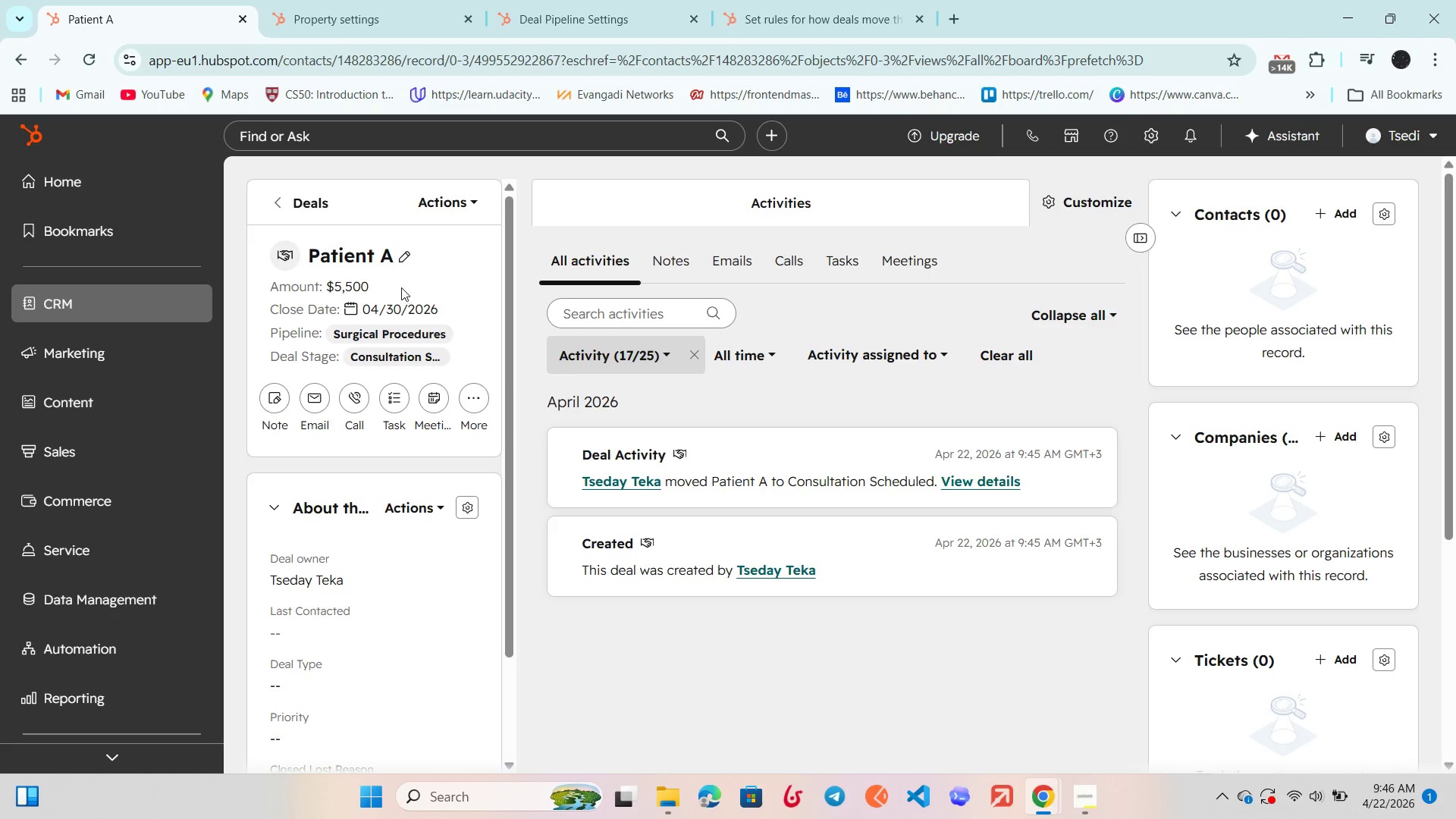 
left_click_drag(start_coordinate=[479, 400], to_coordinate=[476, 405])
 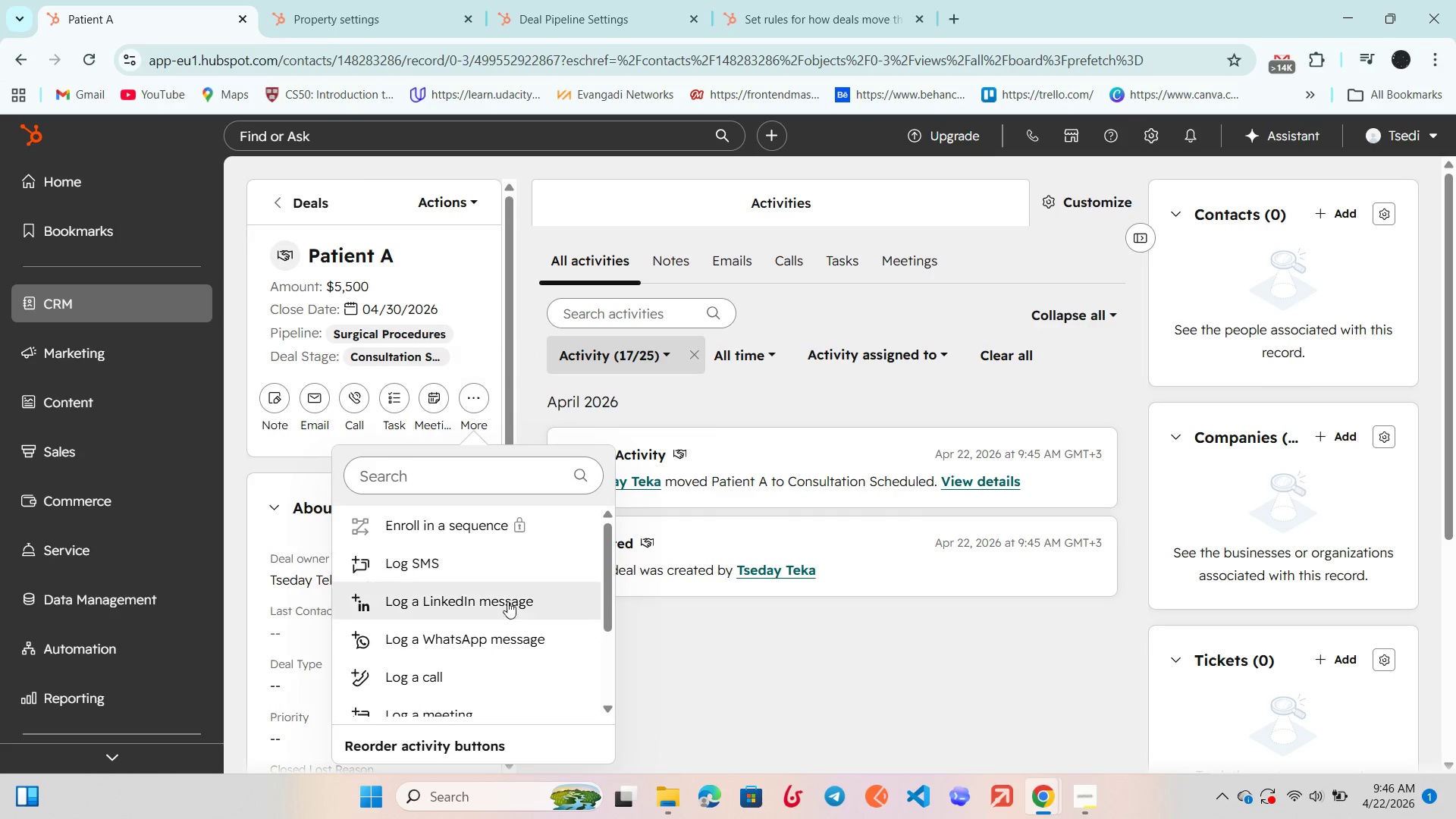 
scroll: coordinate [512, 623], scroll_direction: none, amount: 0.0
 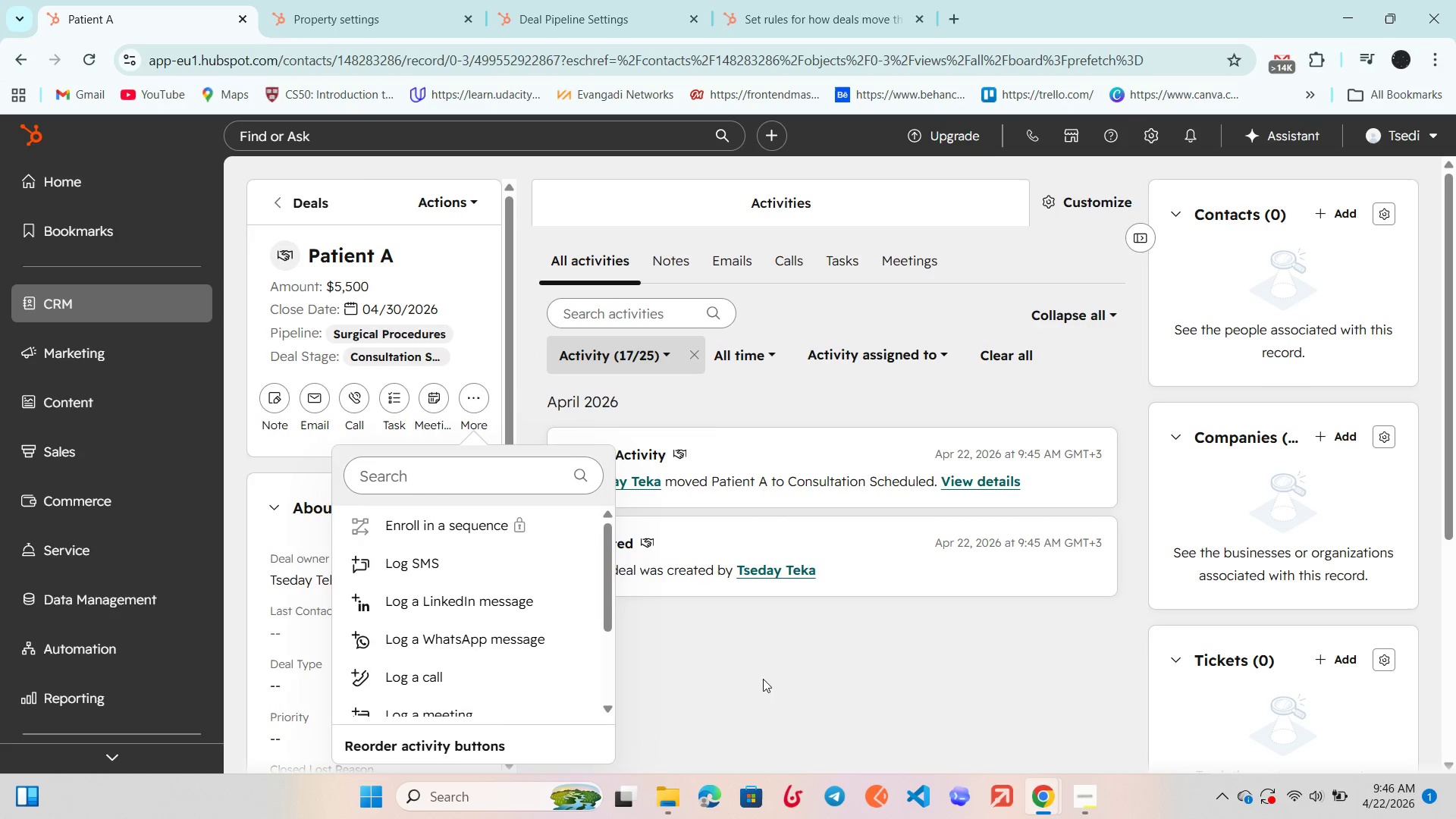 
left_click([796, 679])
 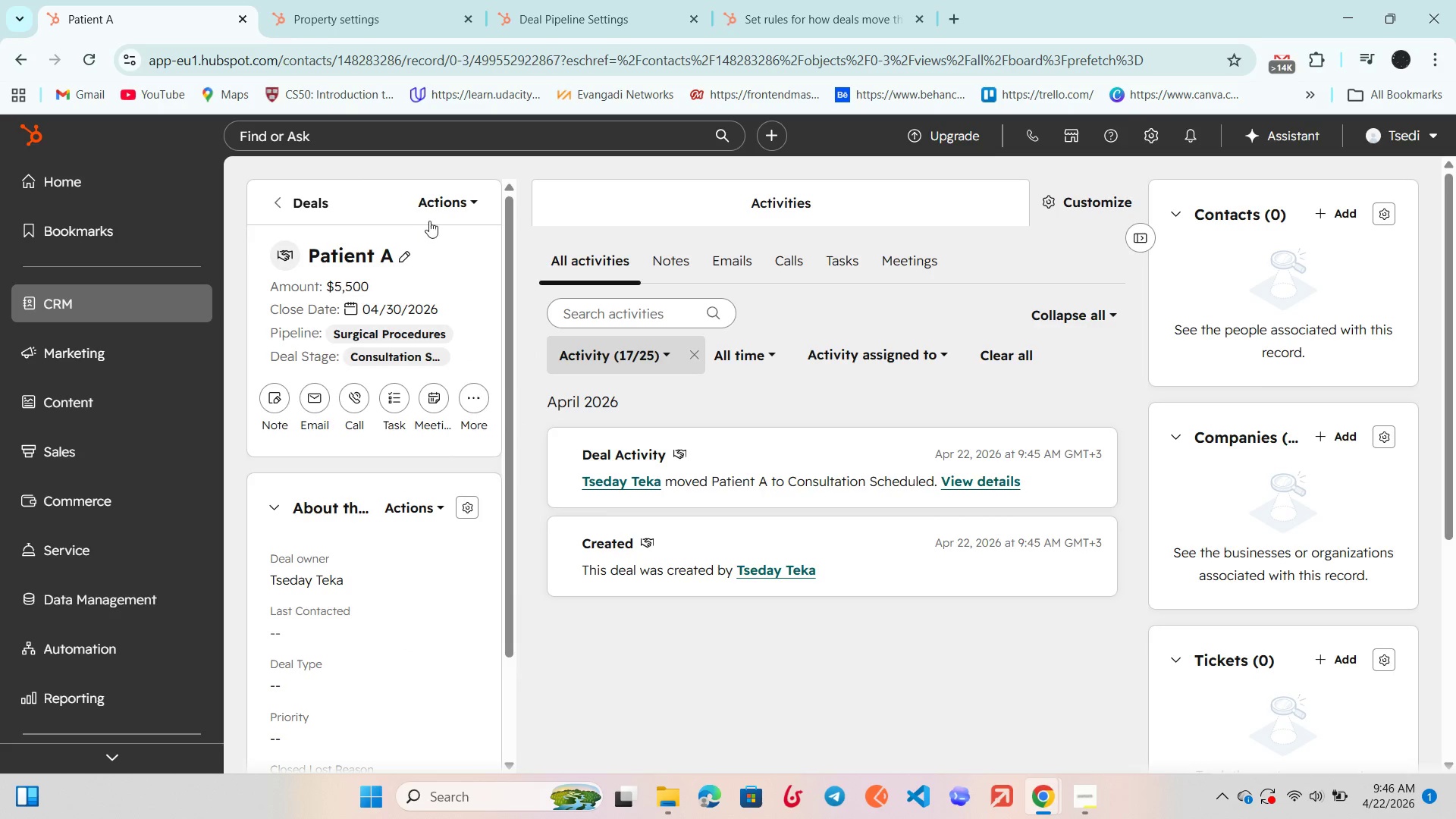 
left_click([441, 200])
 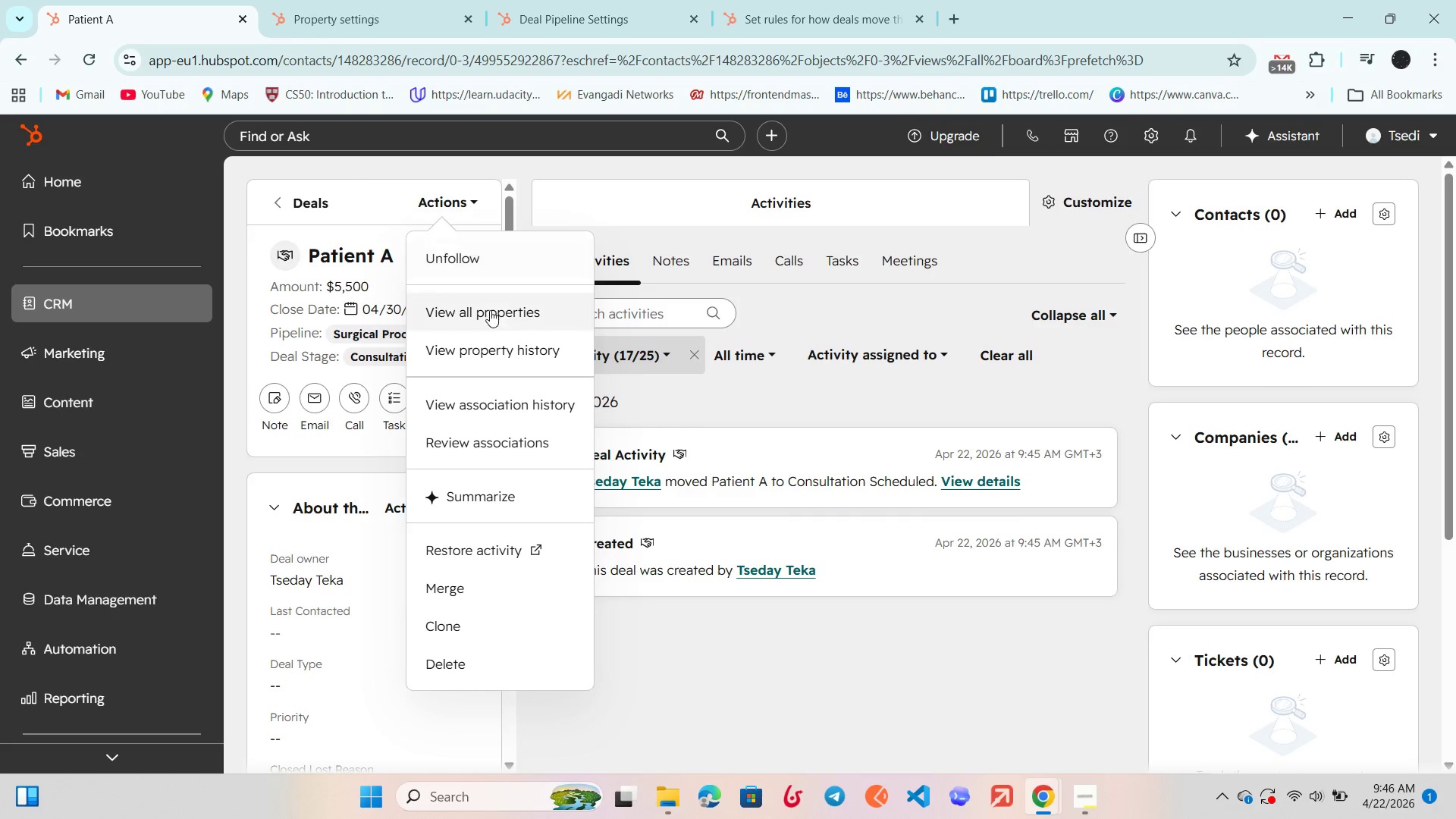 
left_click([493, 323])
 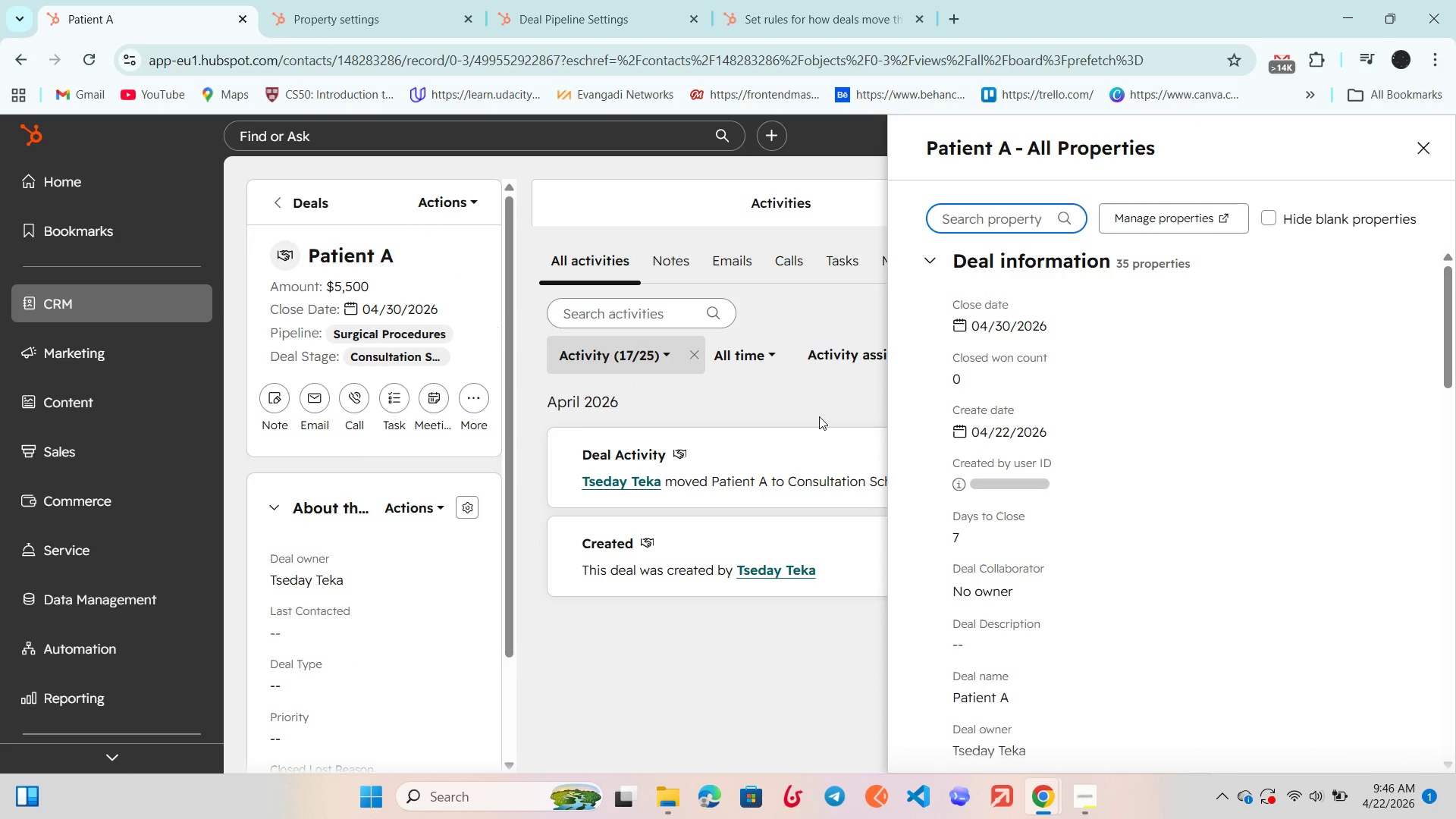 
scroll: coordinate [1107, 492], scroll_direction: down, amount: 14.0